 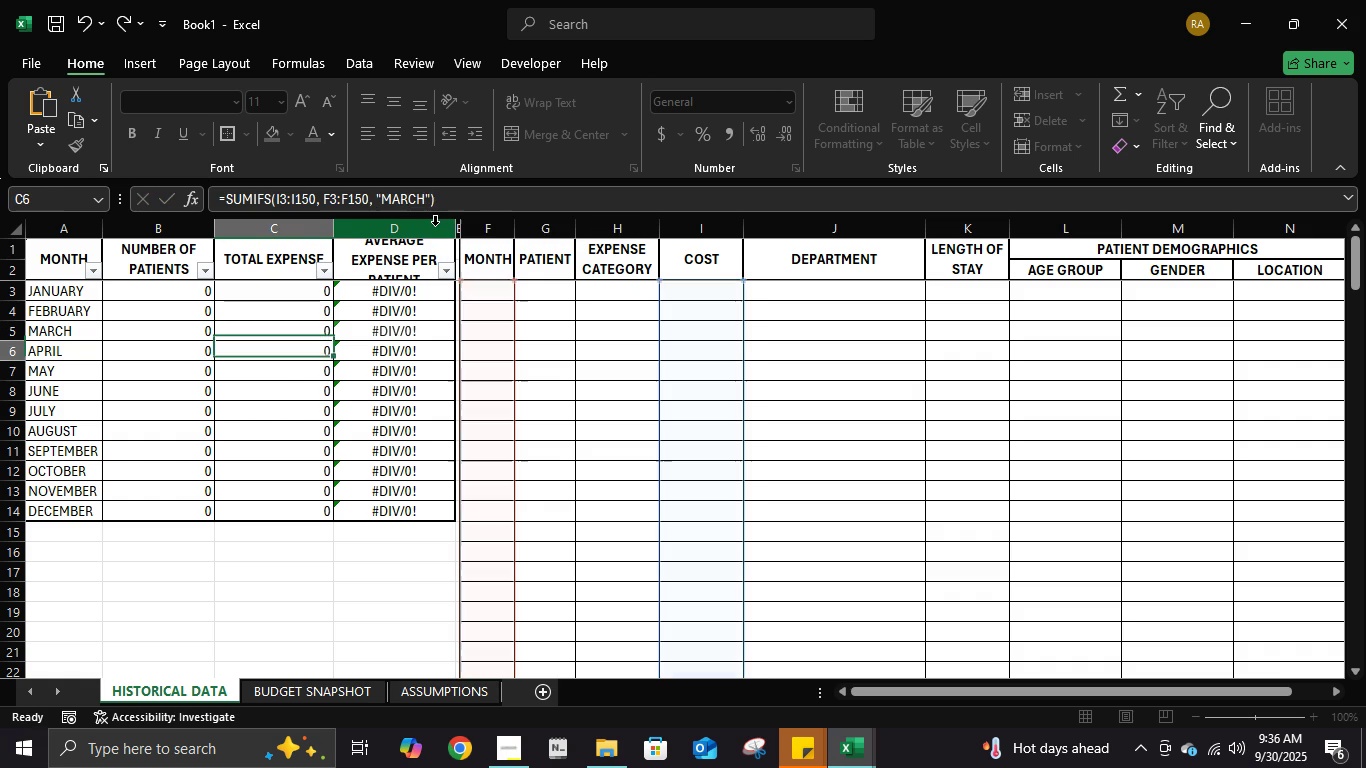 
key(Enter)
 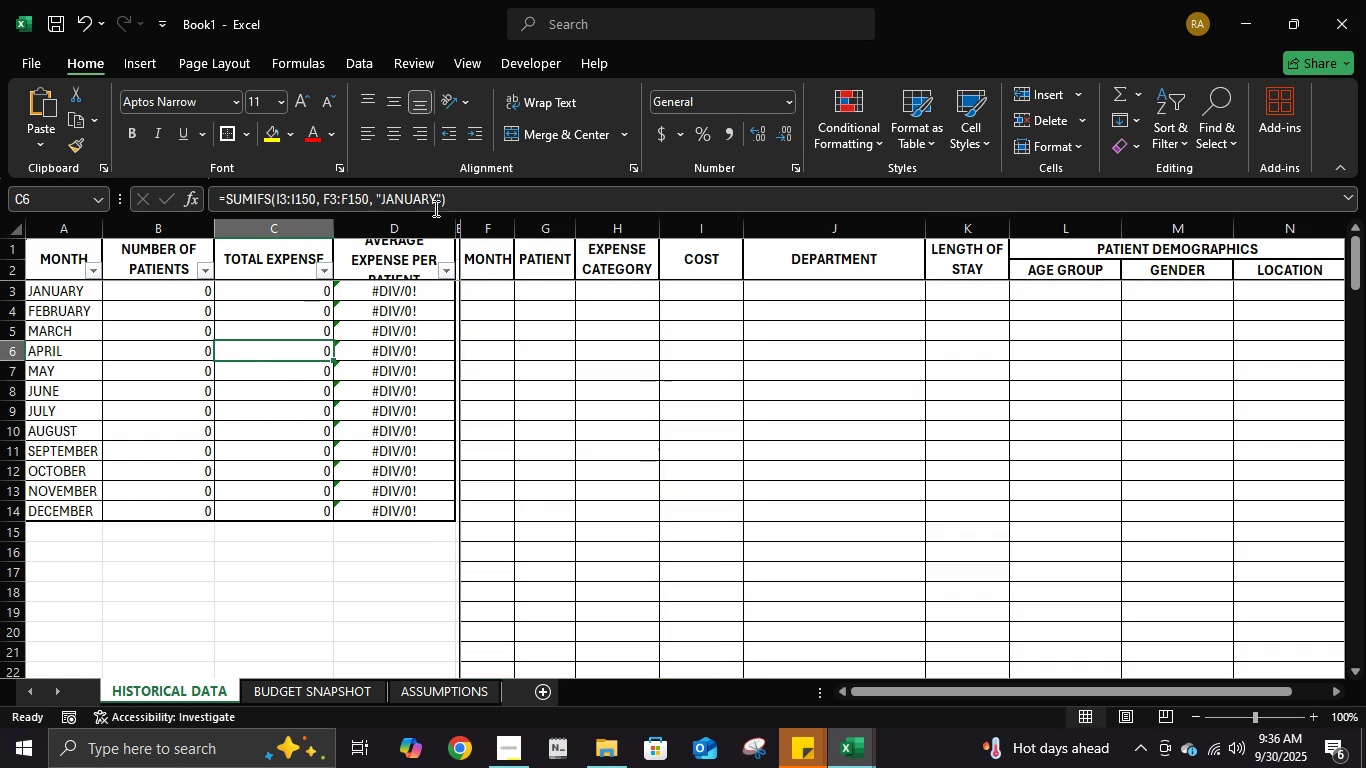 
double_click([429, 200])
 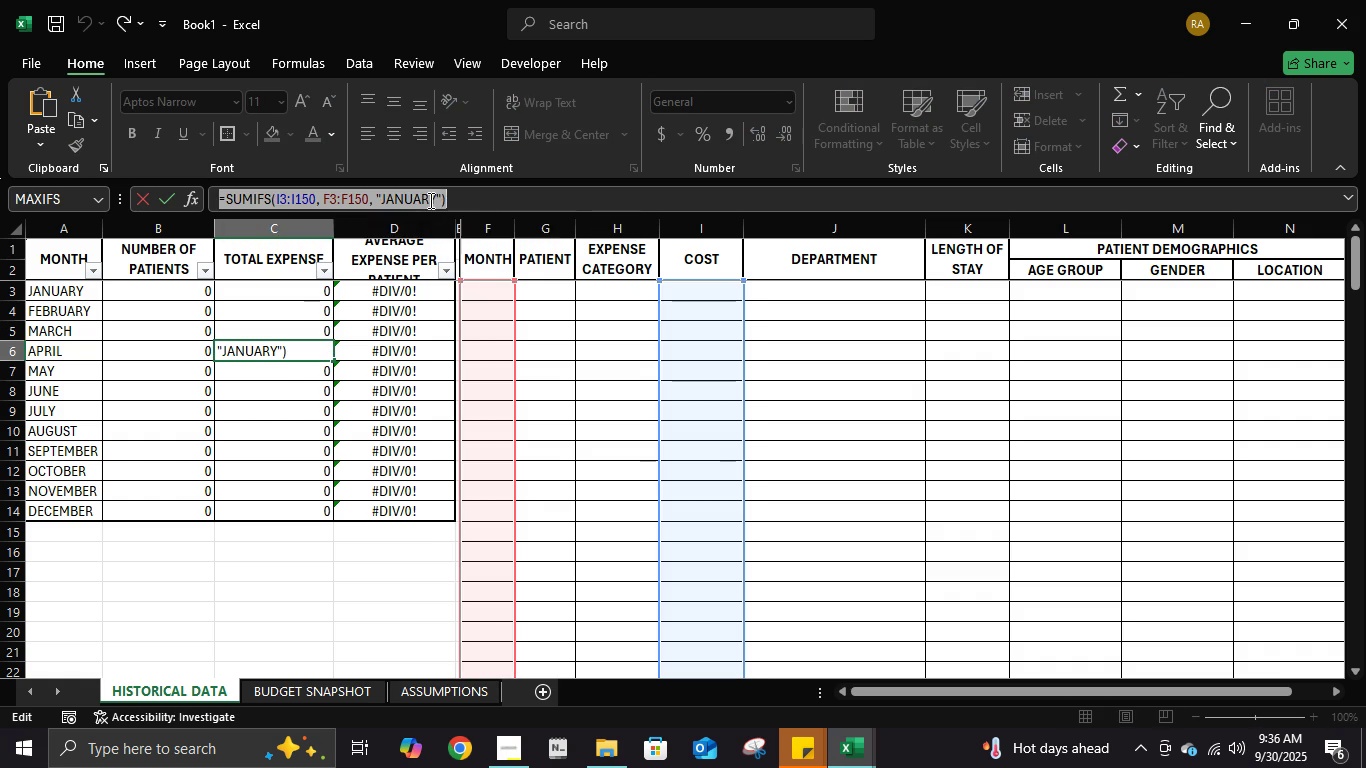 
triple_click([429, 200])
 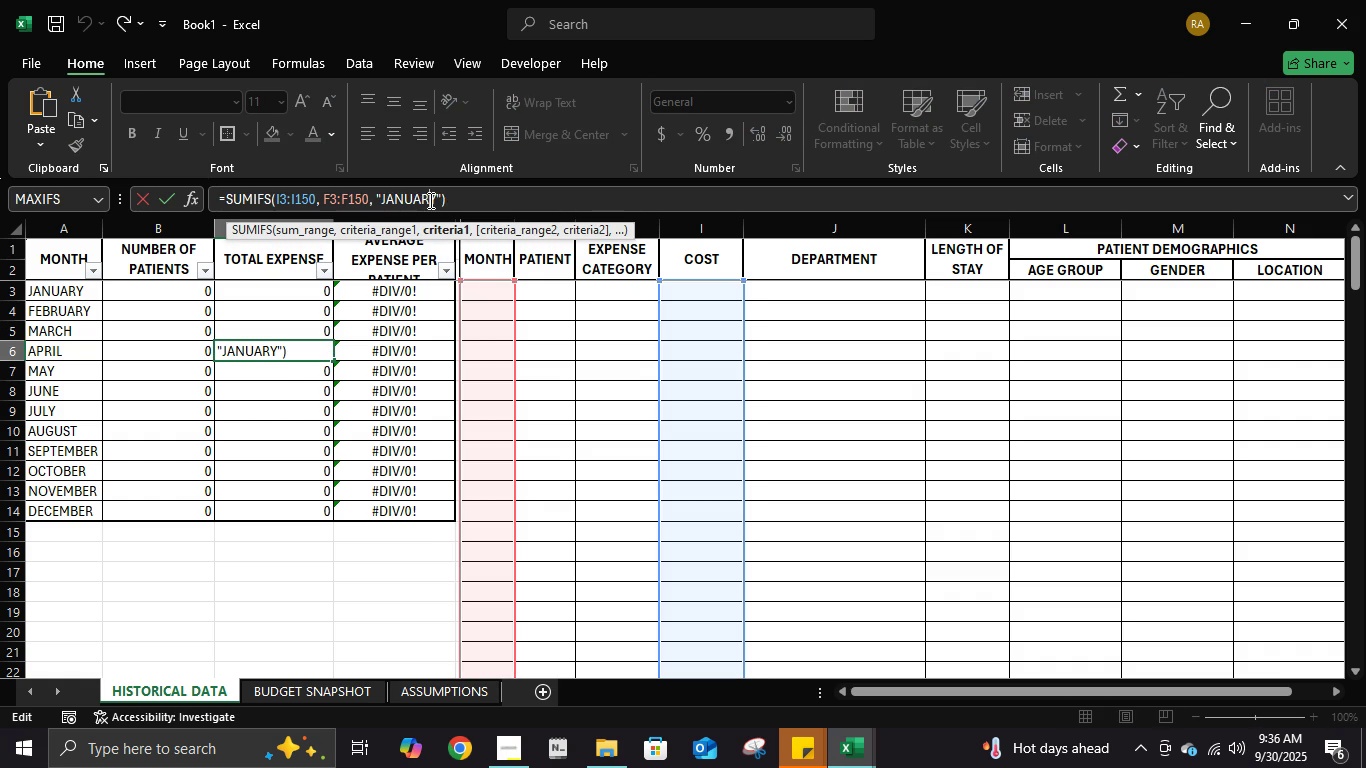 
double_click([429, 200])